 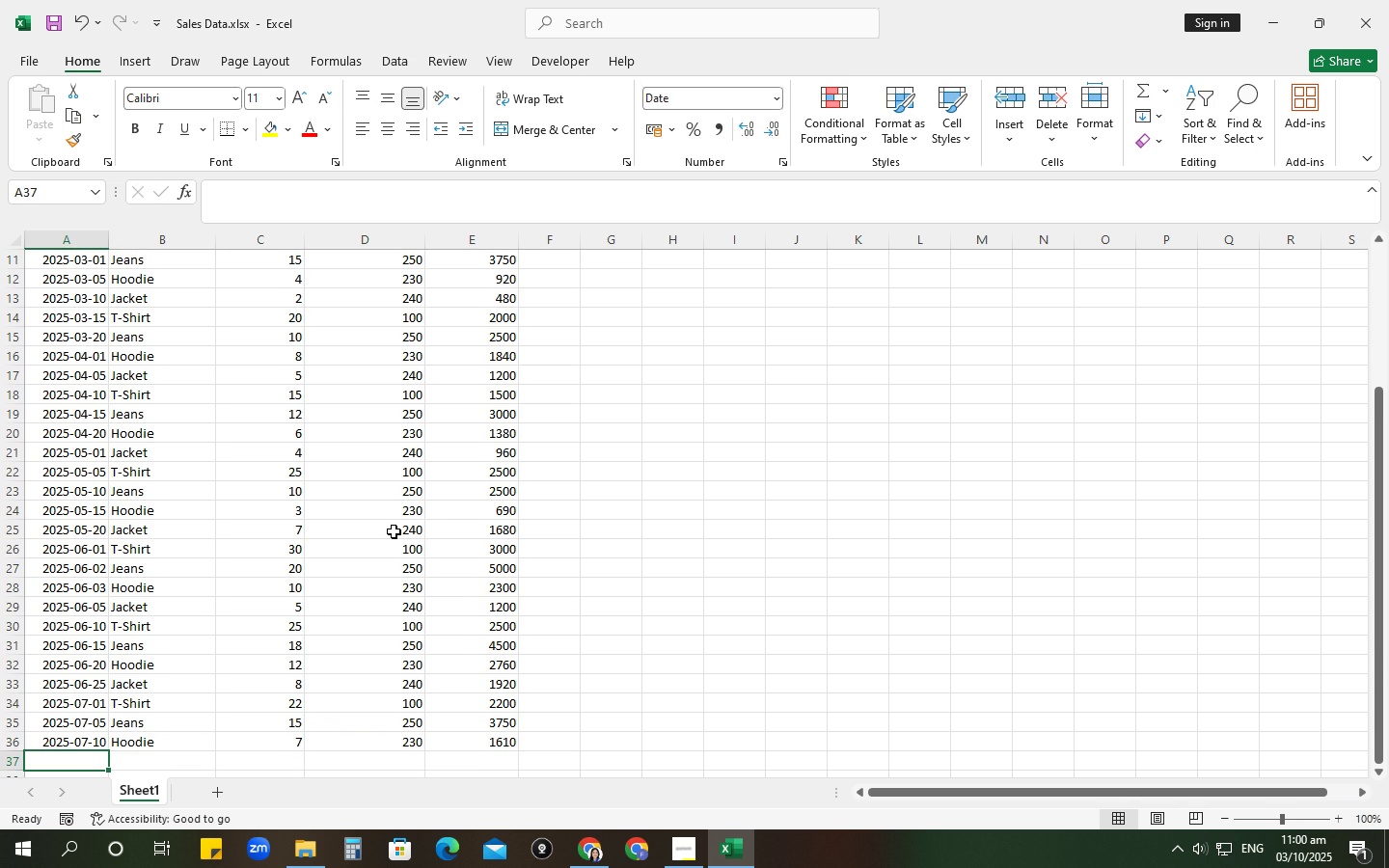 
type(15-07)
key(Tab)
type(Jac)
key(Tab)
type(4)
key(Tab)
type(240)
key(NumpadEnter)
 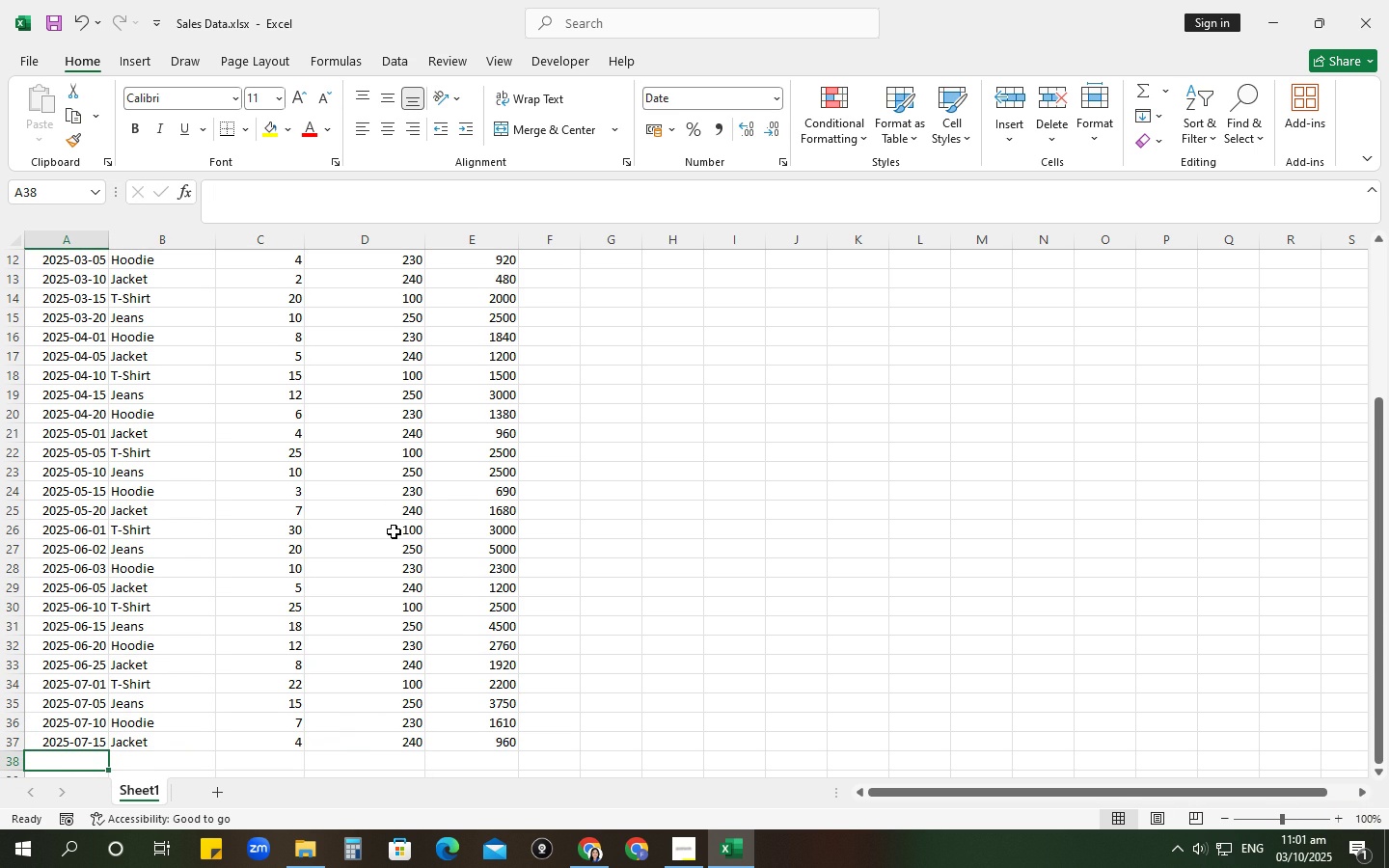 
key(Numpad2)
 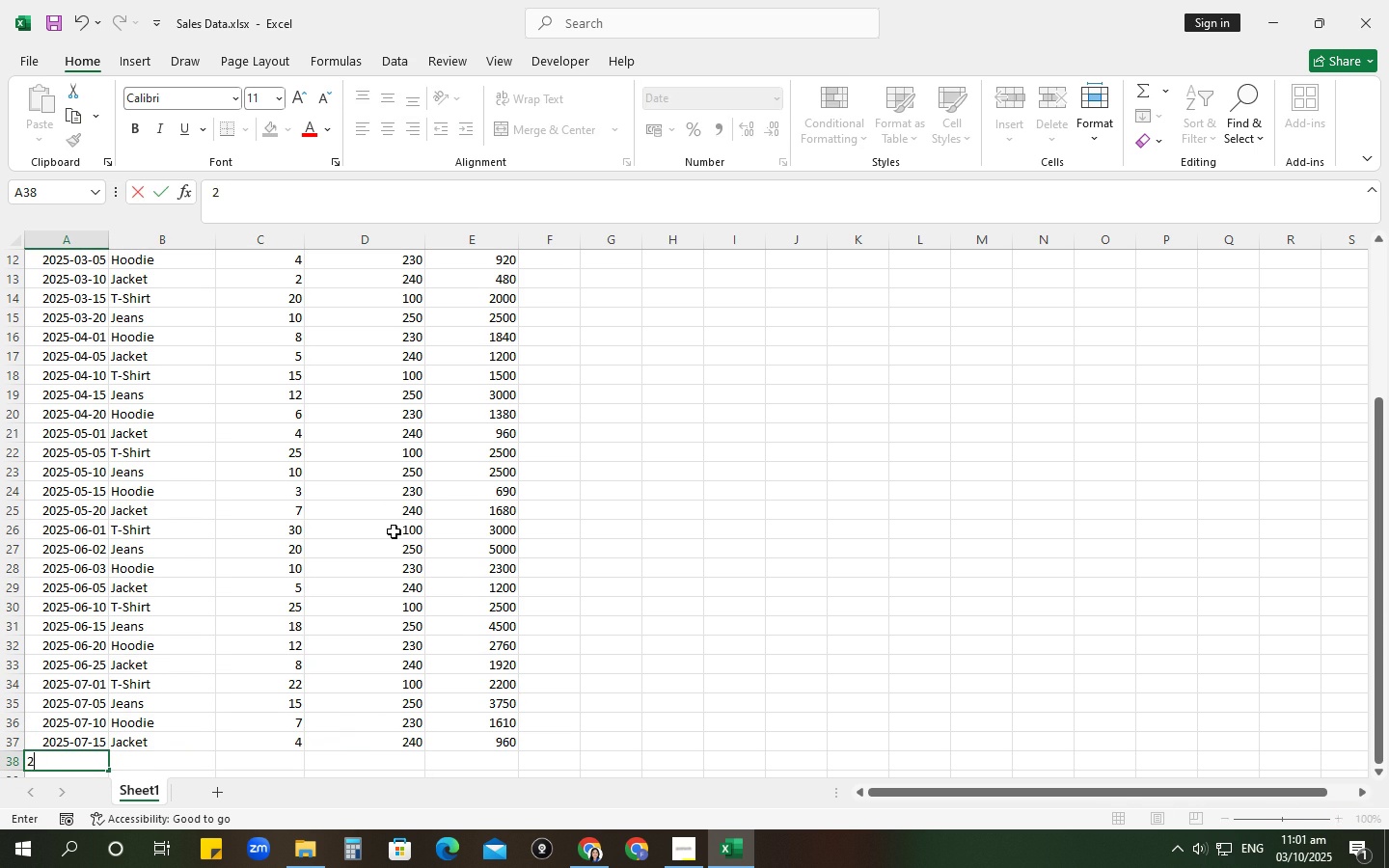 
key(Numpad0)
 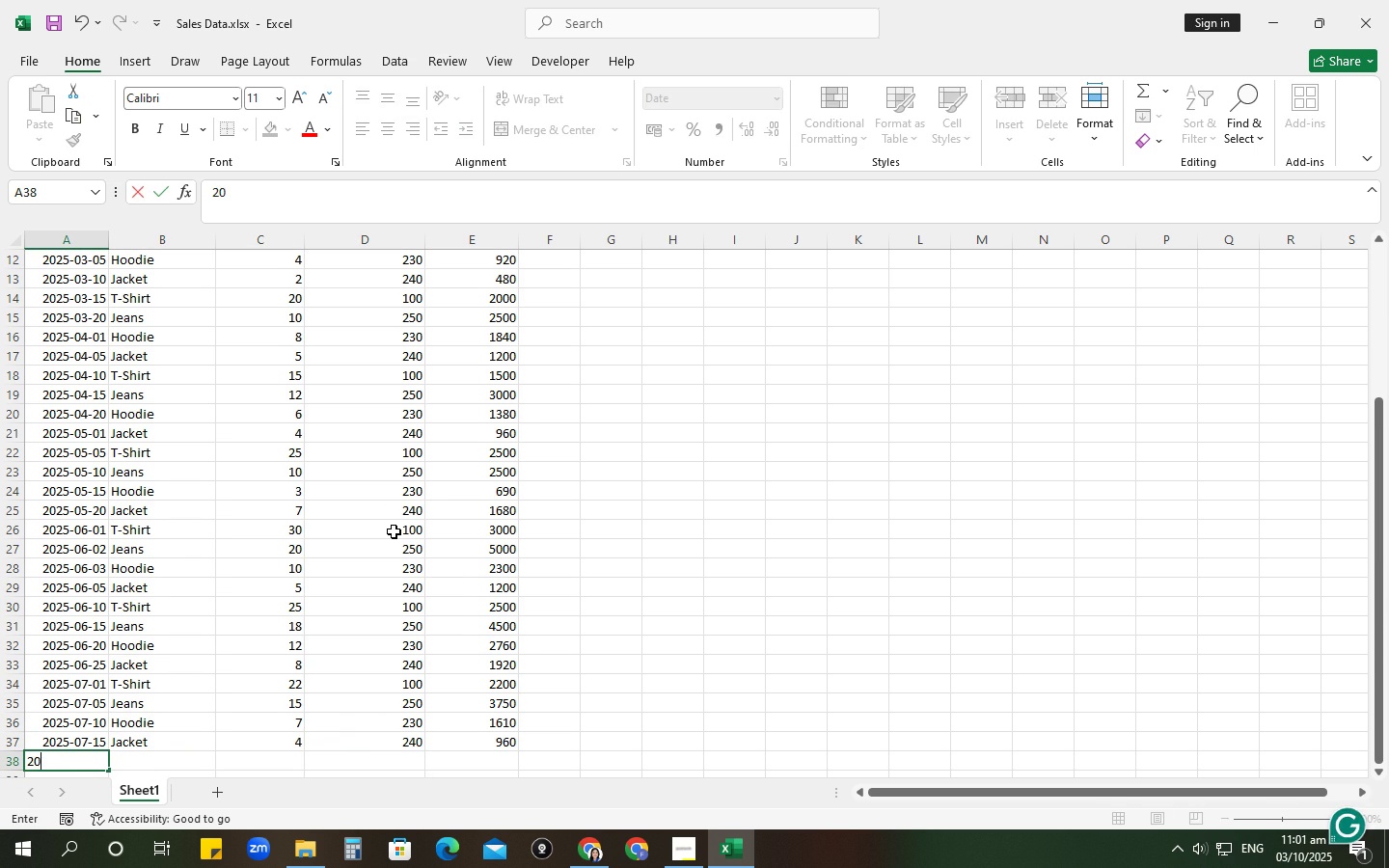 
key(NumpadSubtract)